 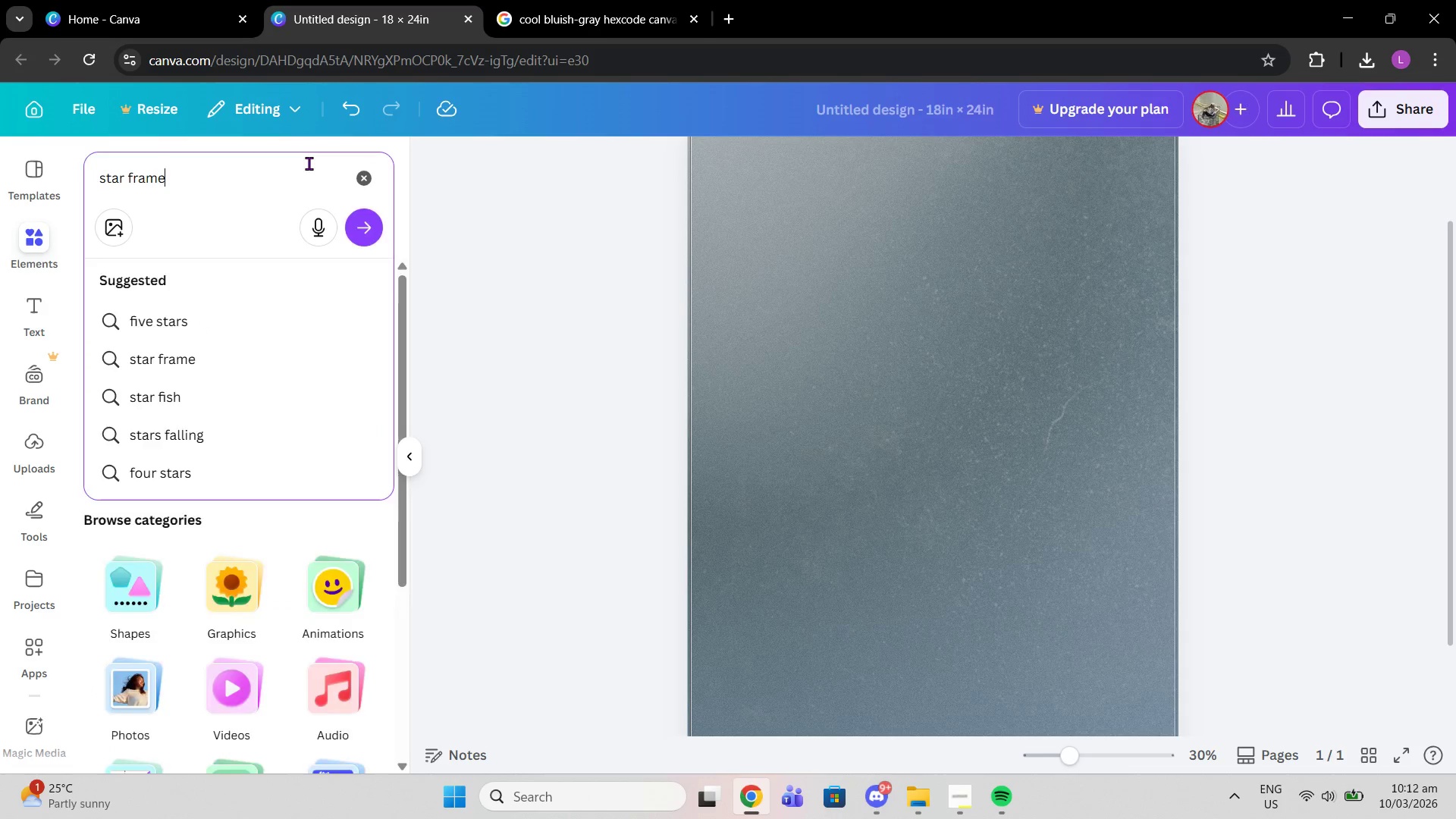 
key(Enter)
 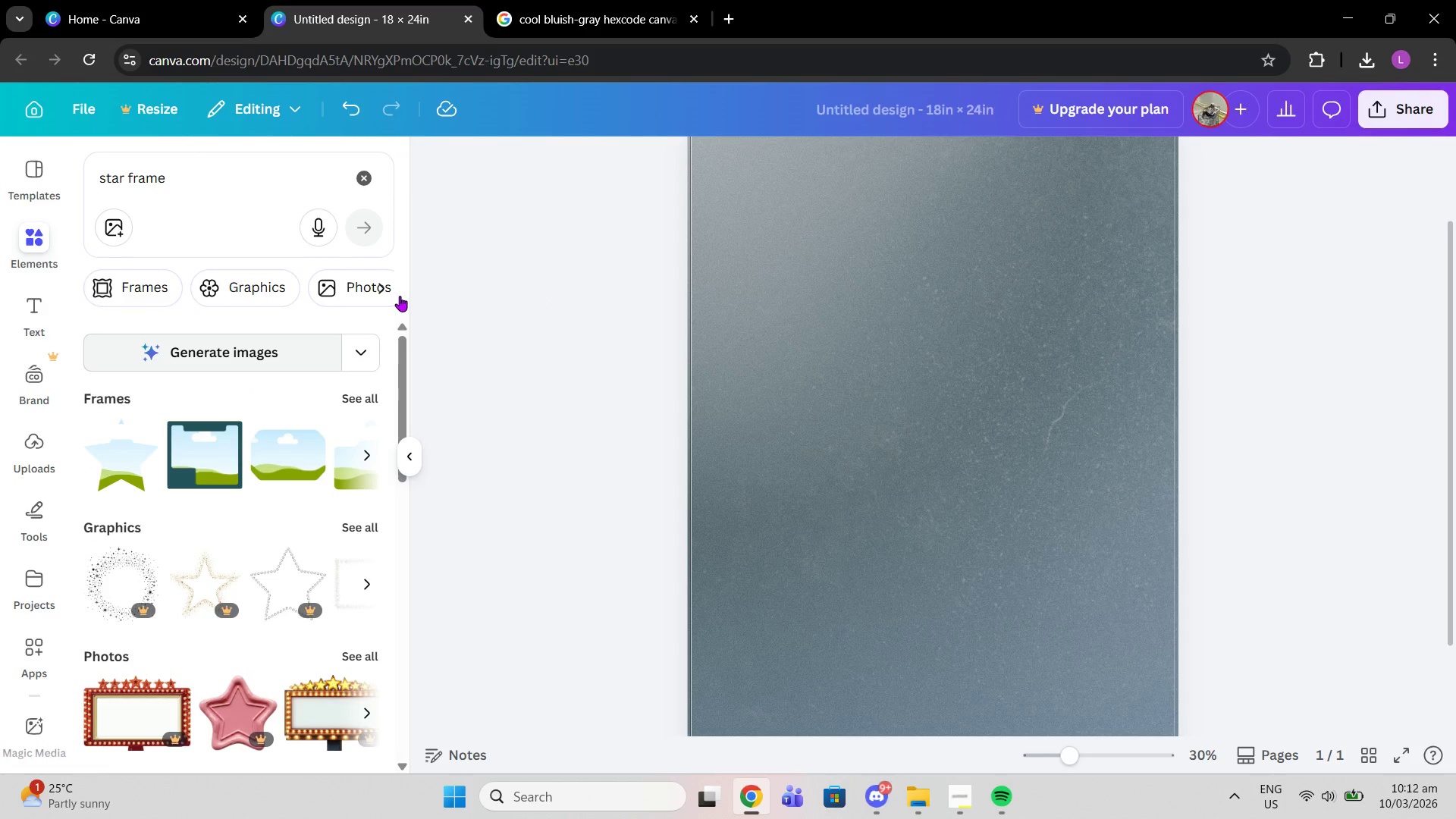 
left_click([350, 401])
 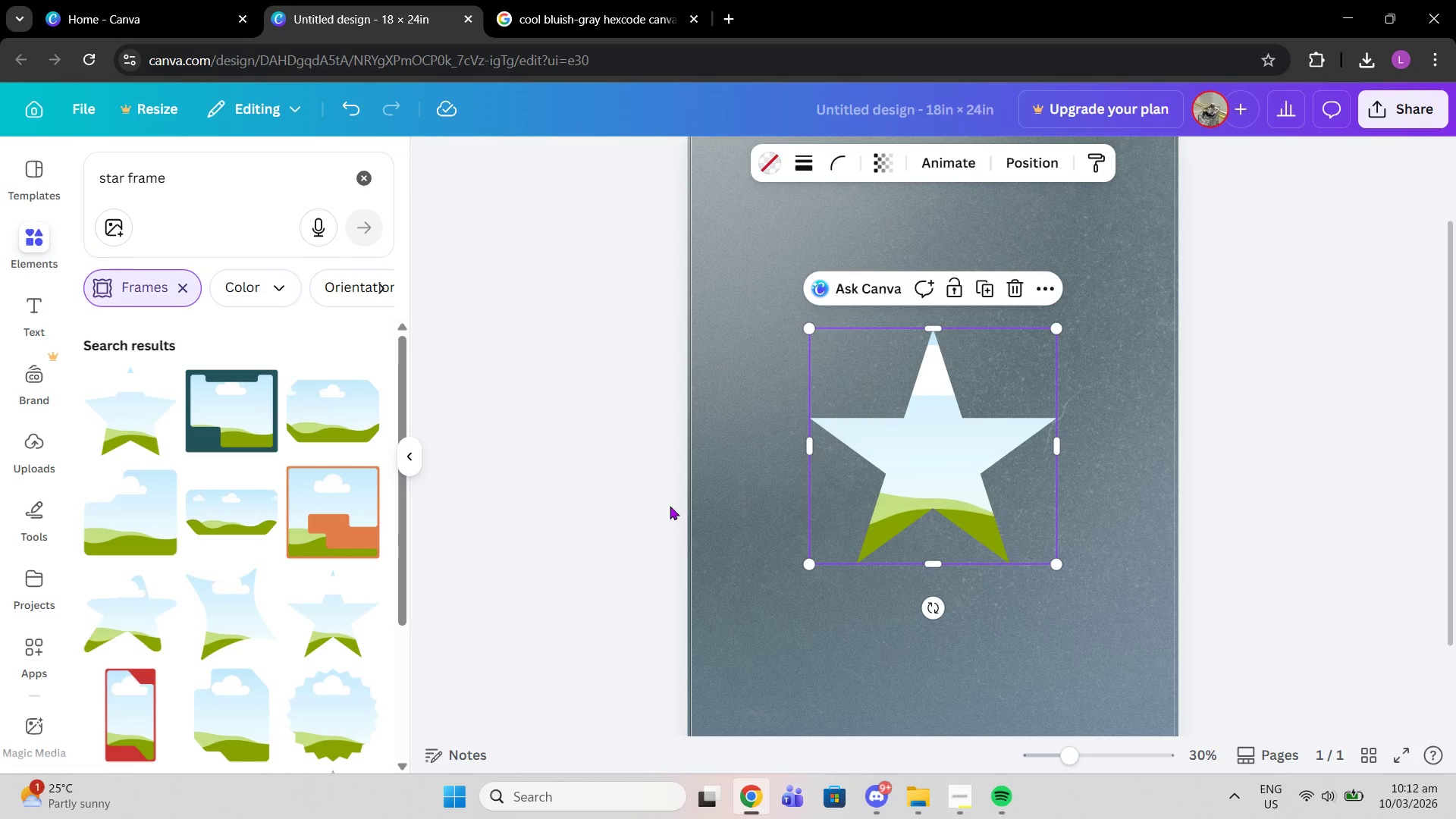 
wait(10.22)
 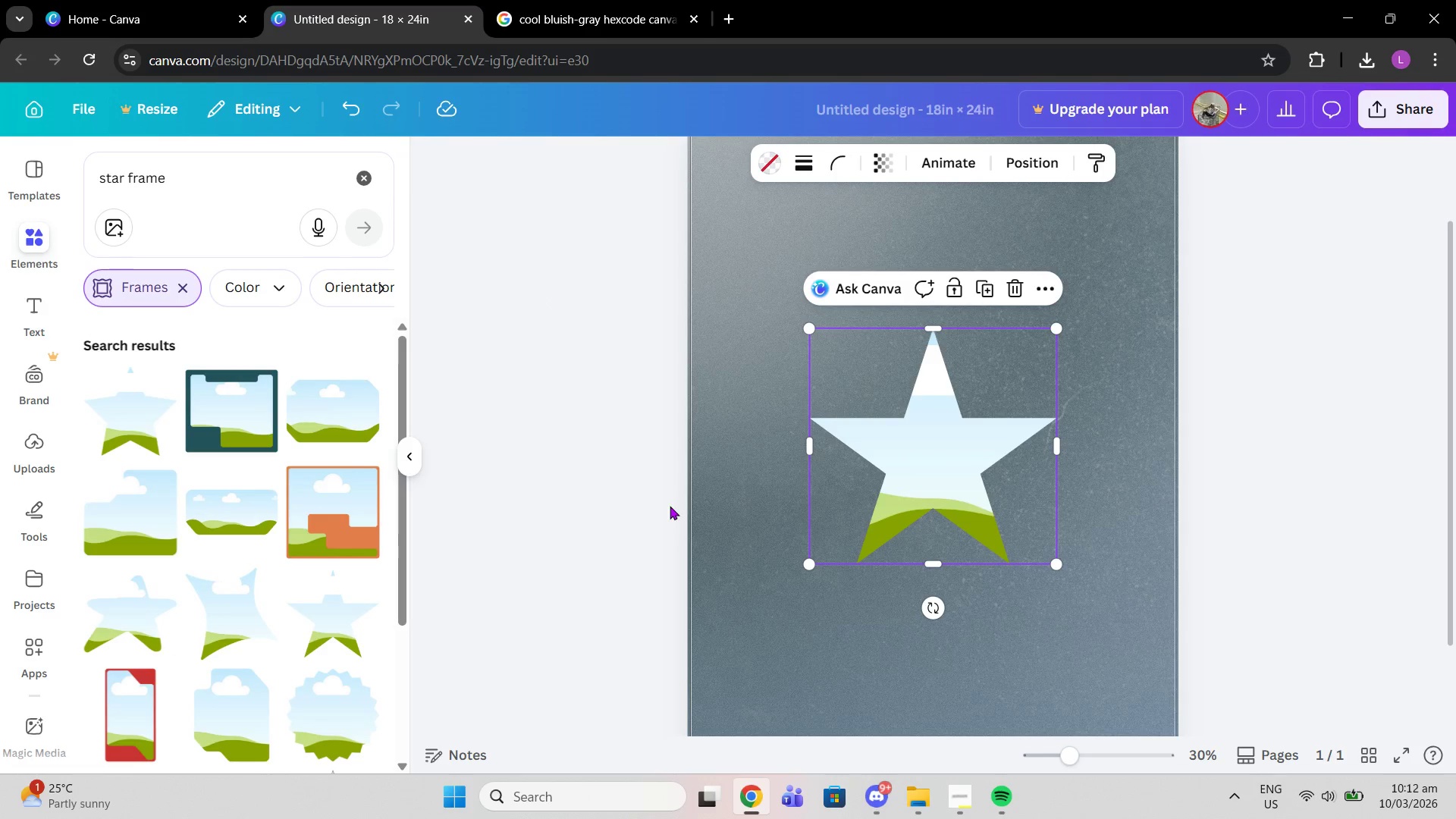 
scroll: coordinate [402, 527], scroll_direction: down, amount: 6.0
 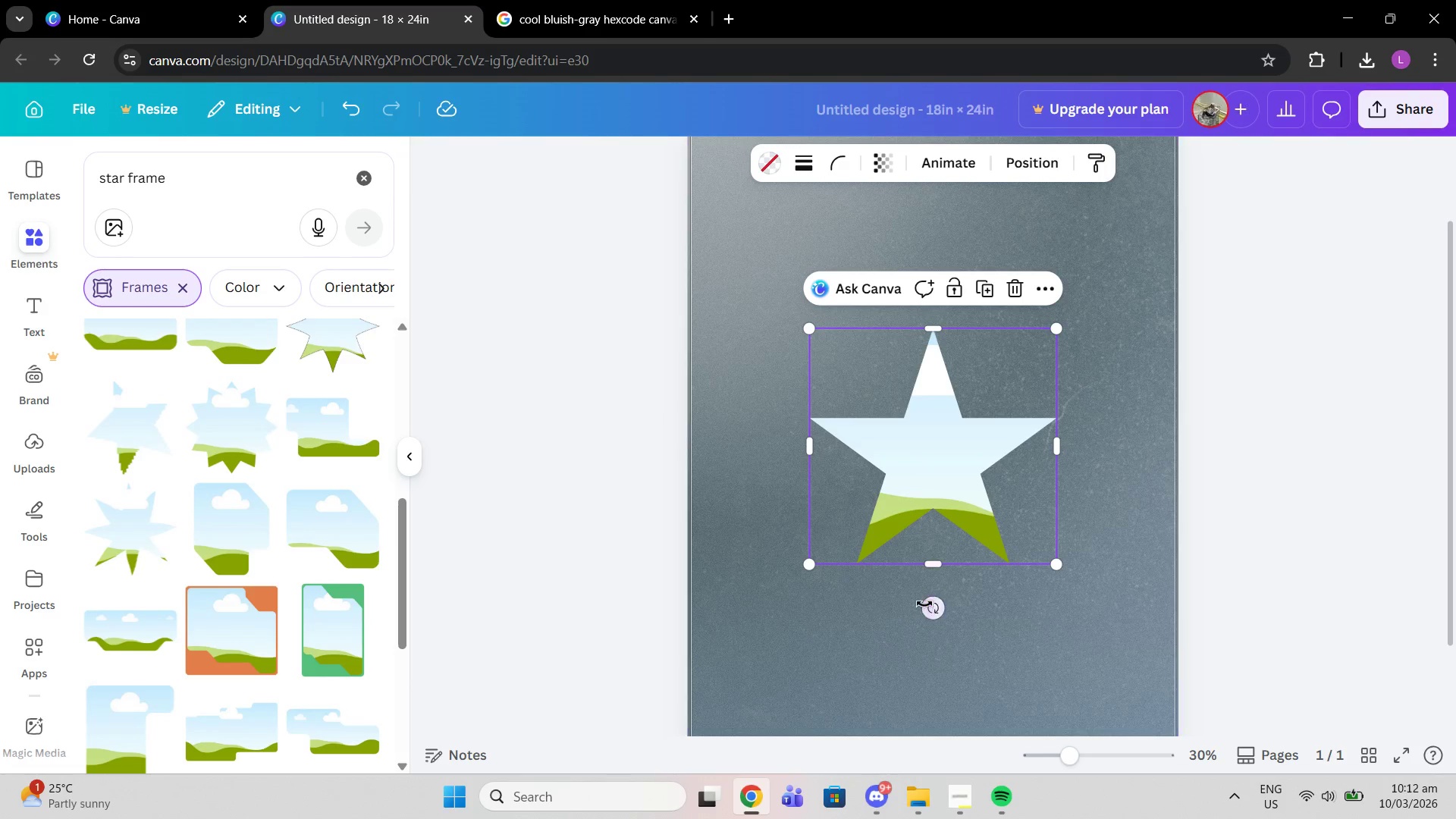 
left_click_drag(start_coordinate=[930, 606], to_coordinate=[881, 587])
 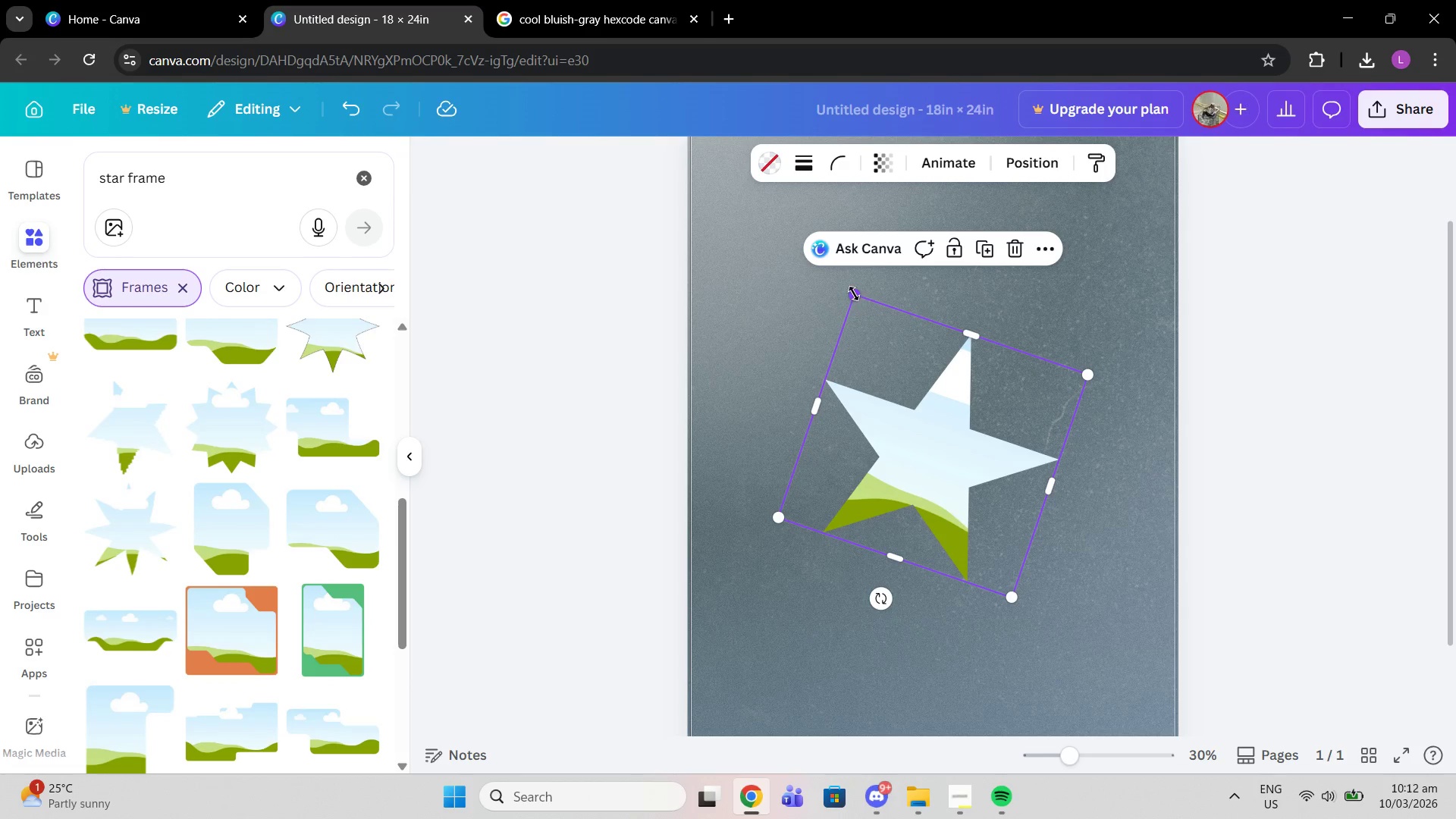 
left_click_drag(start_coordinate=[854, 293], to_coordinate=[601, 122])
 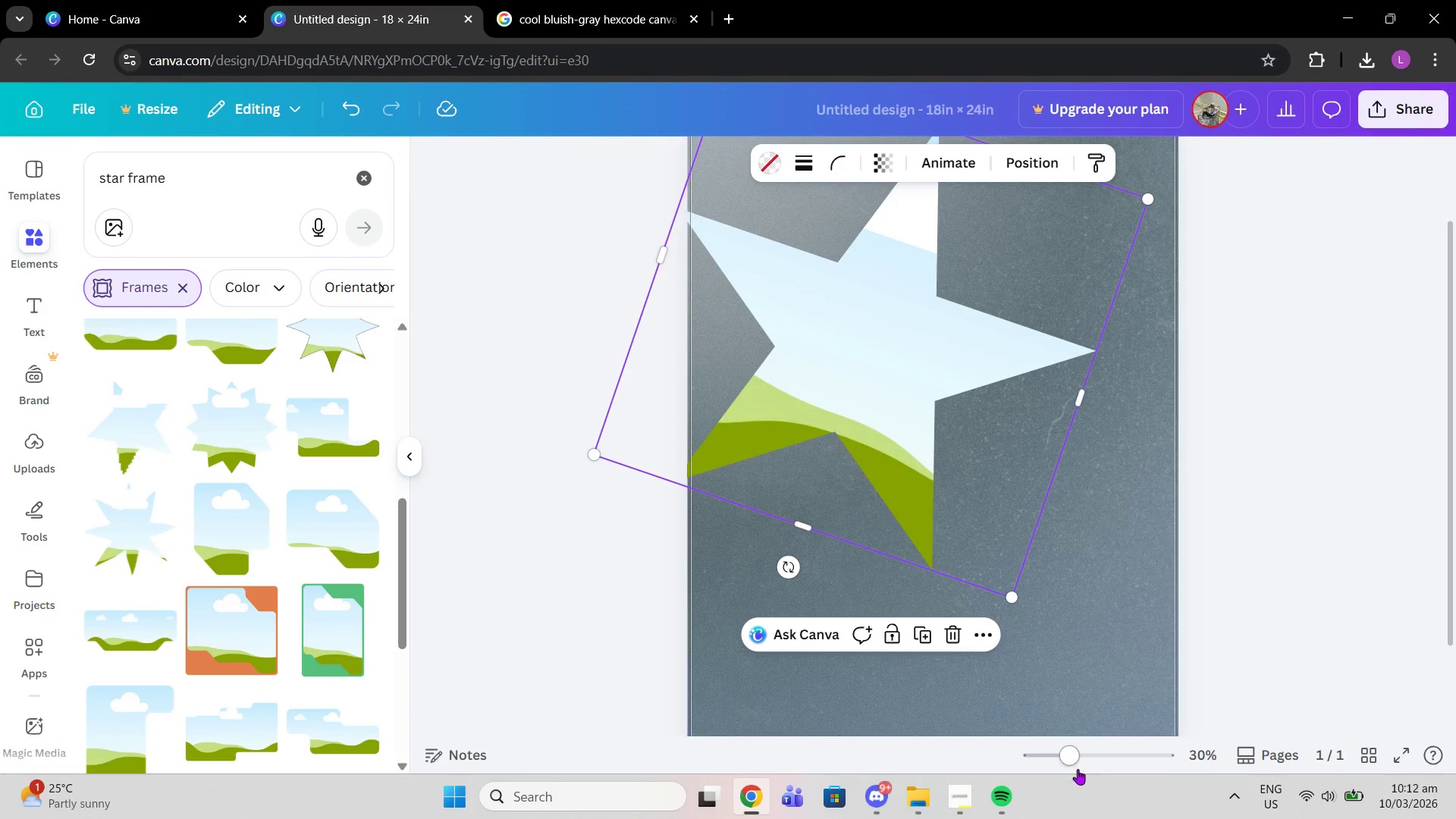 
left_click_drag(start_coordinate=[1068, 777], to_coordinate=[1058, 775])
 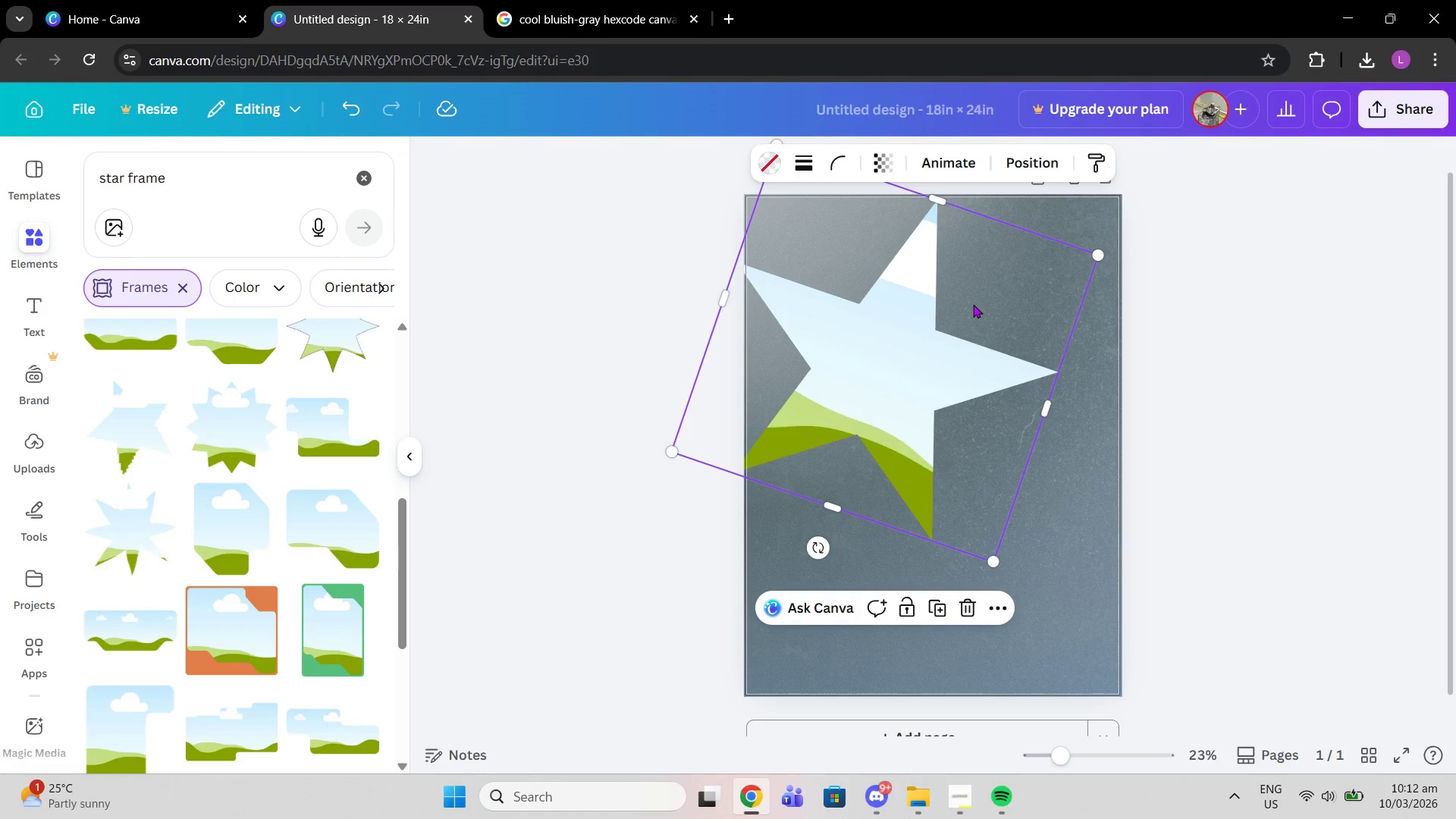 
left_click_drag(start_coordinate=[977, 272], to_coordinate=[1035, 318])
 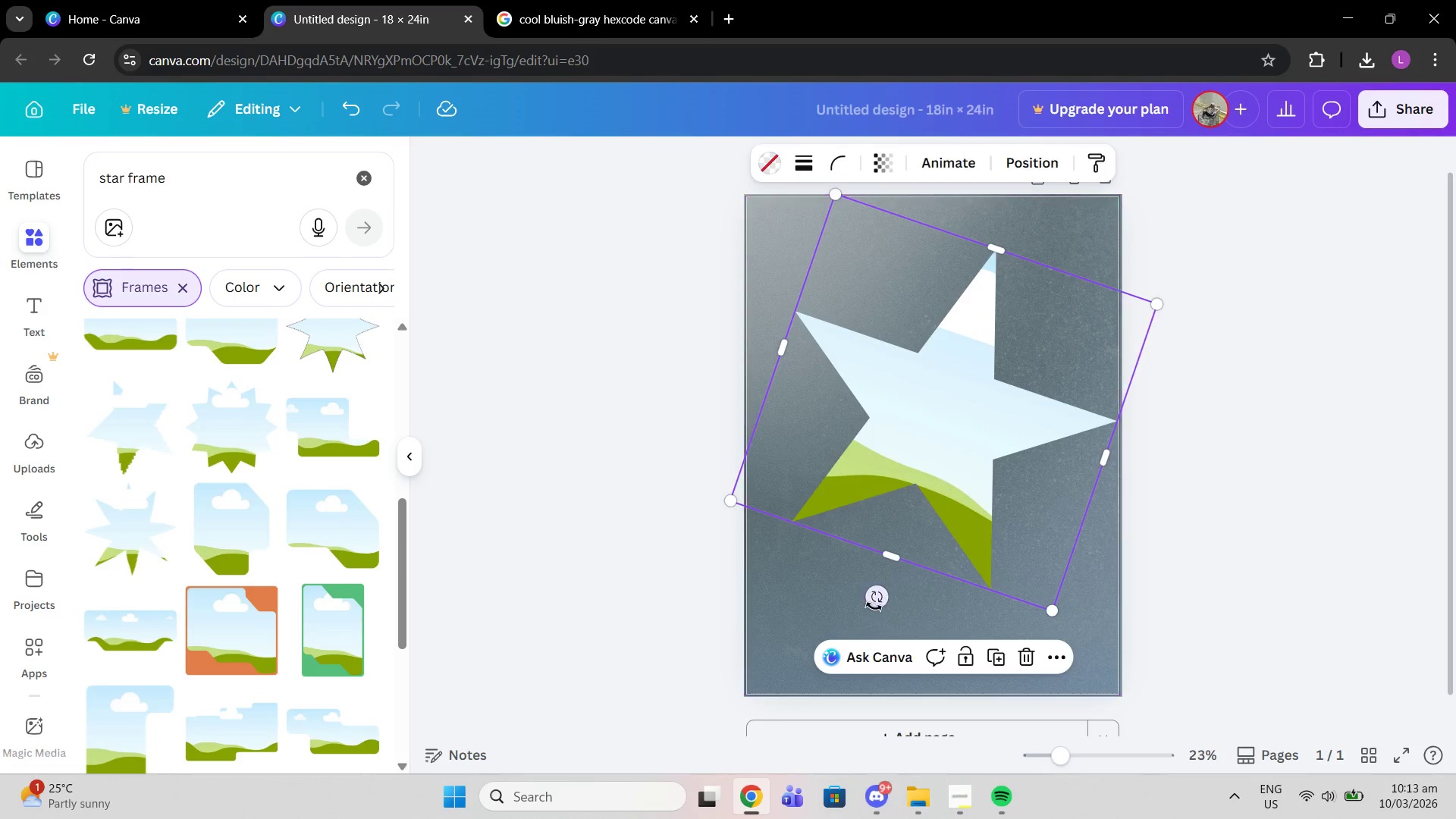 
left_click_drag(start_coordinate=[874, 607], to_coordinate=[943, 598])
 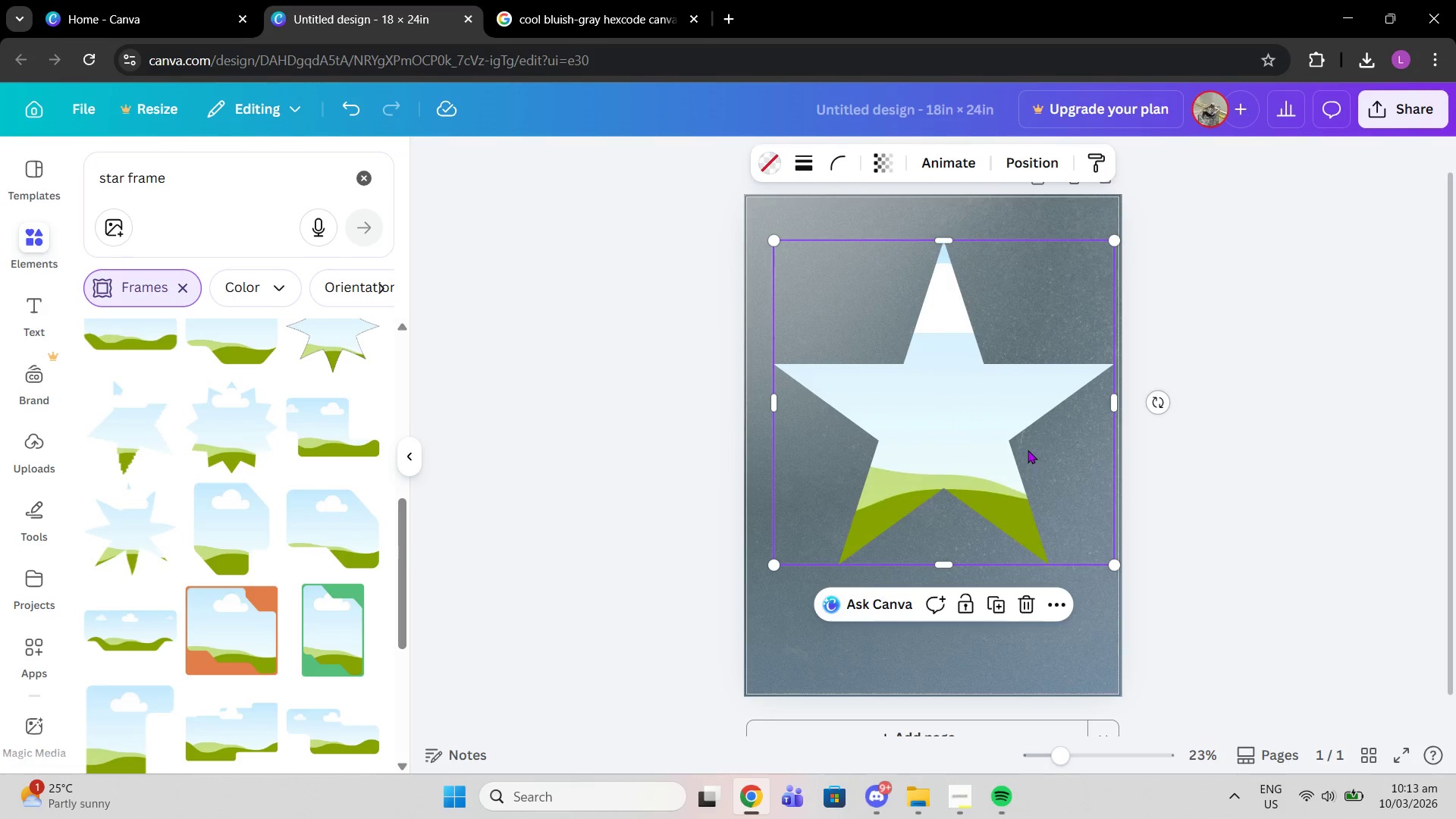 
left_click_drag(start_coordinate=[1028, 450], to_coordinate=[1020, 450])
 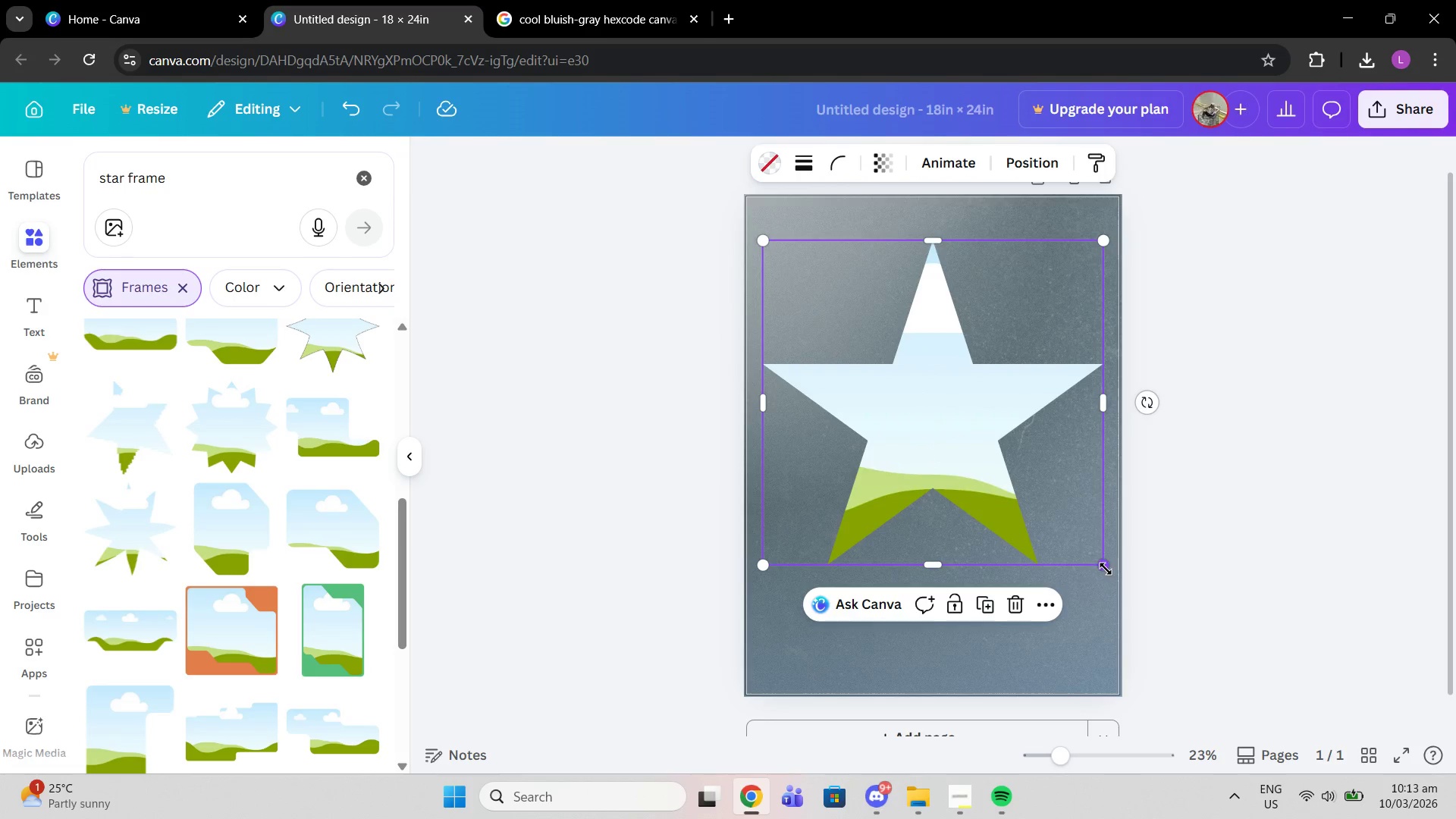 
left_click_drag(start_coordinate=[1103, 569], to_coordinate=[1119, 591])
 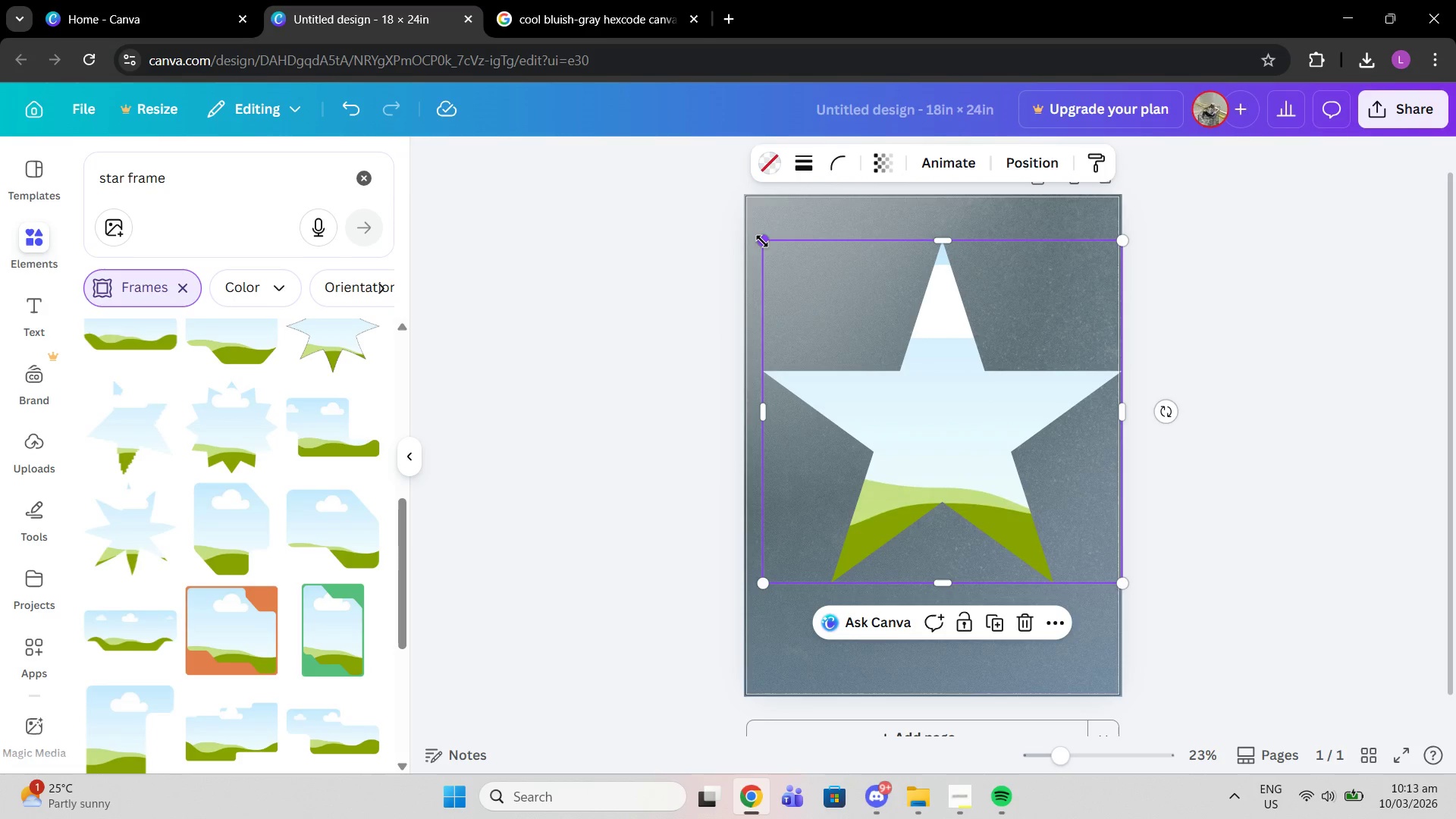 
left_click_drag(start_coordinate=[762, 241], to_coordinate=[745, 223])
 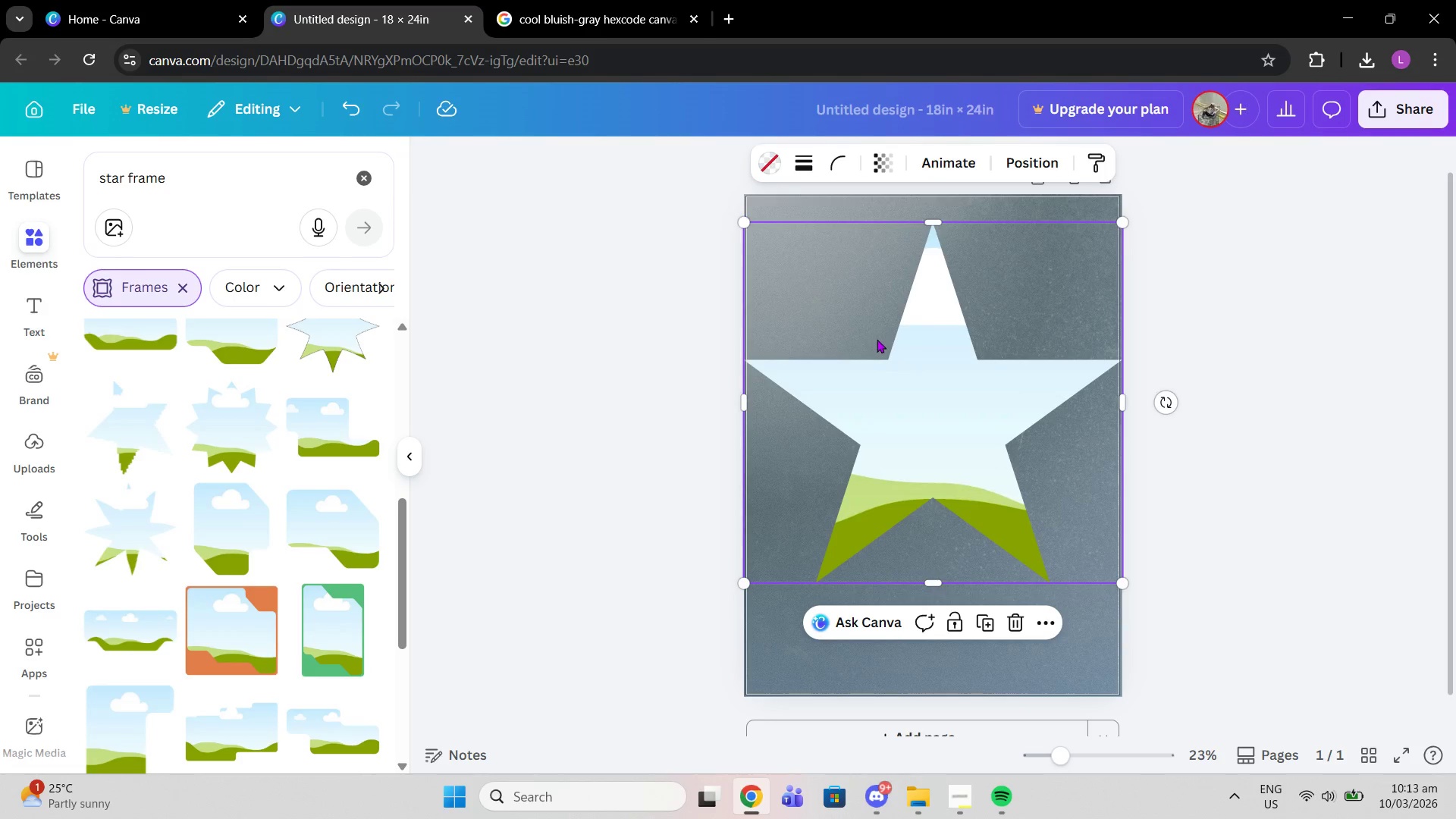 
left_click_drag(start_coordinate=[877, 339], to_coordinate=[861, 328])
 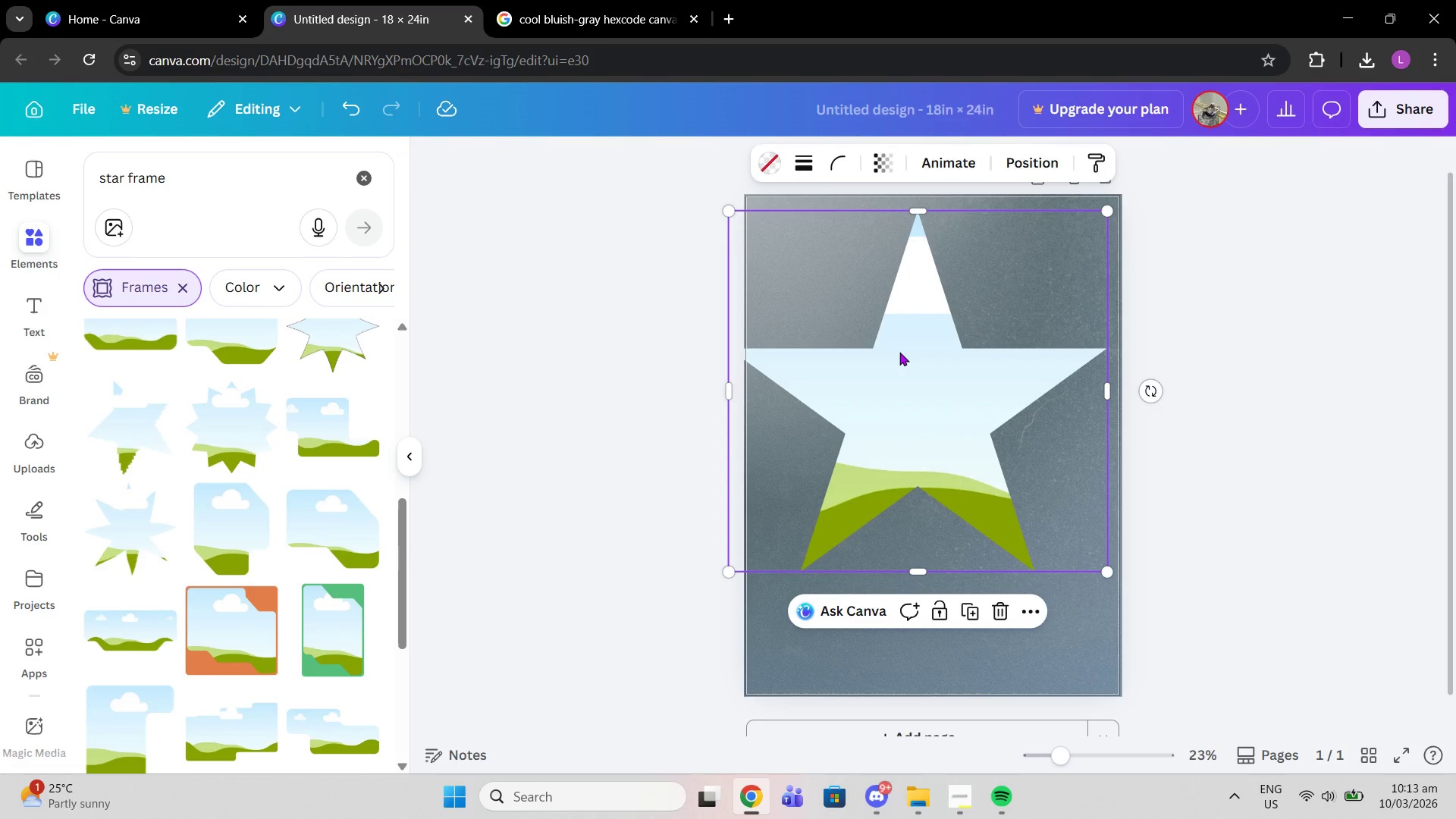 
left_click_drag(start_coordinate=[899, 352], to_coordinate=[914, 352])
 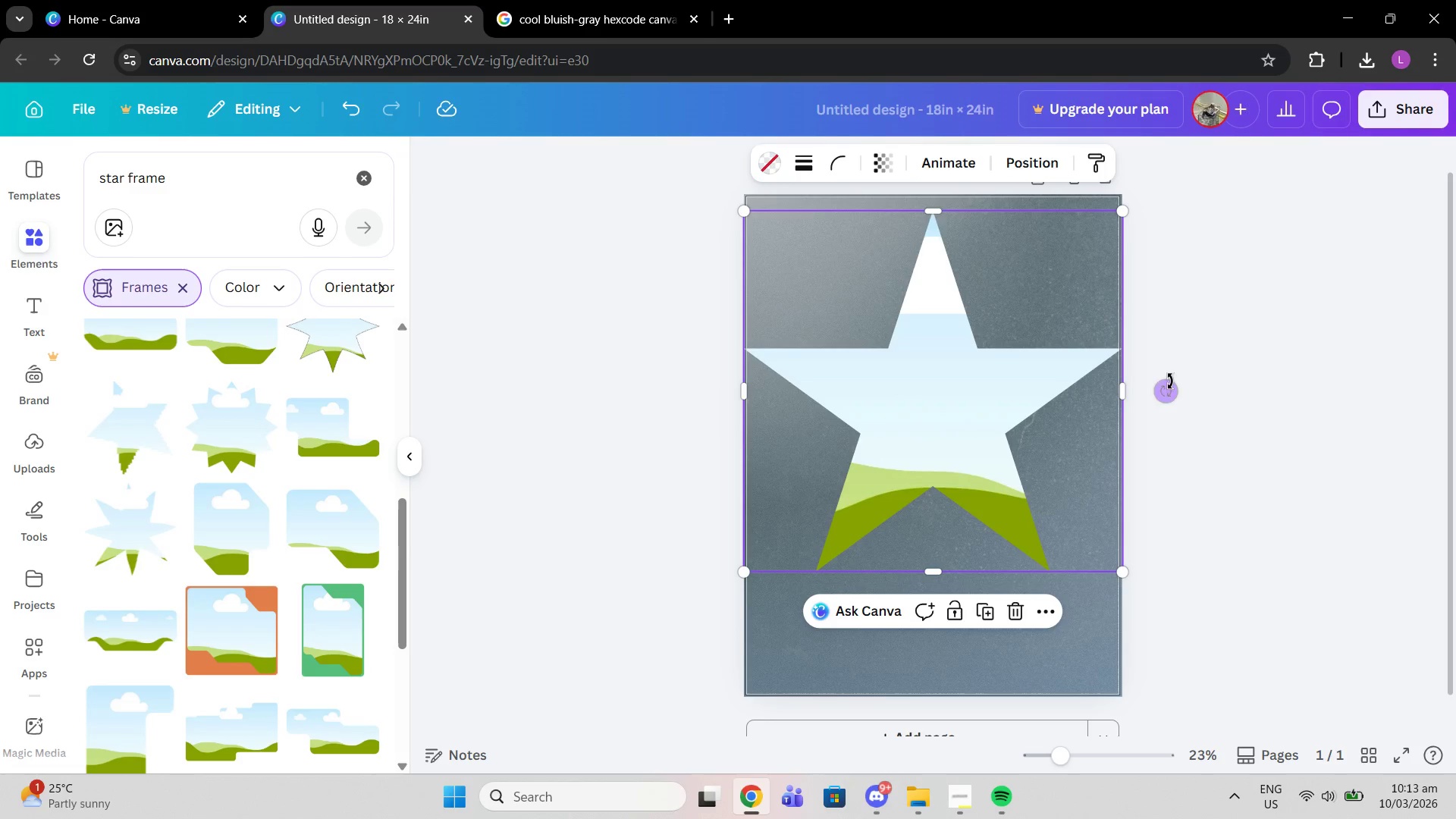 
left_click_drag(start_coordinate=[1170, 388], to_coordinate=[1123, 457])
 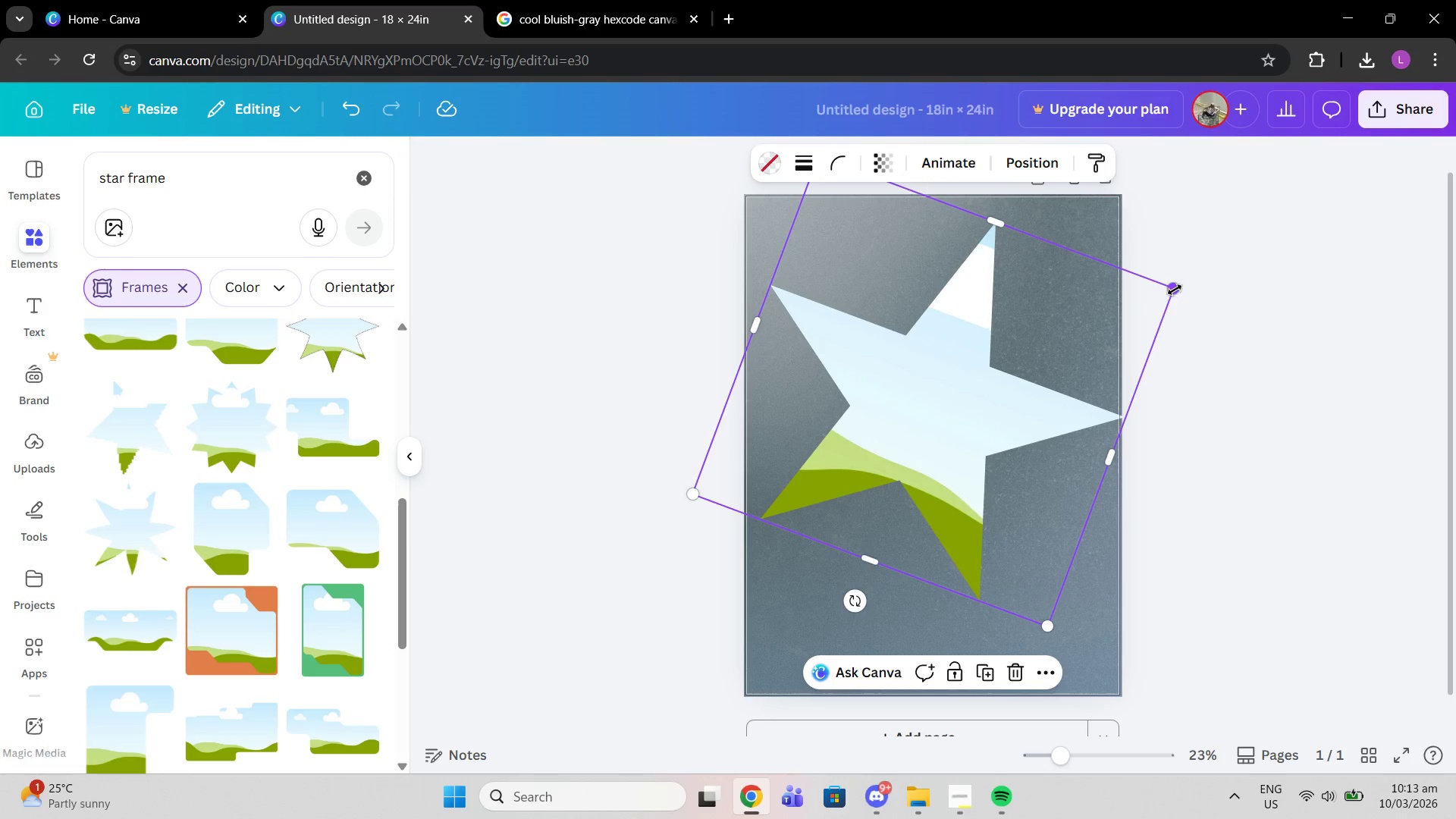 
left_click_drag(start_coordinate=[1175, 290], to_coordinate=[1362, 235])
 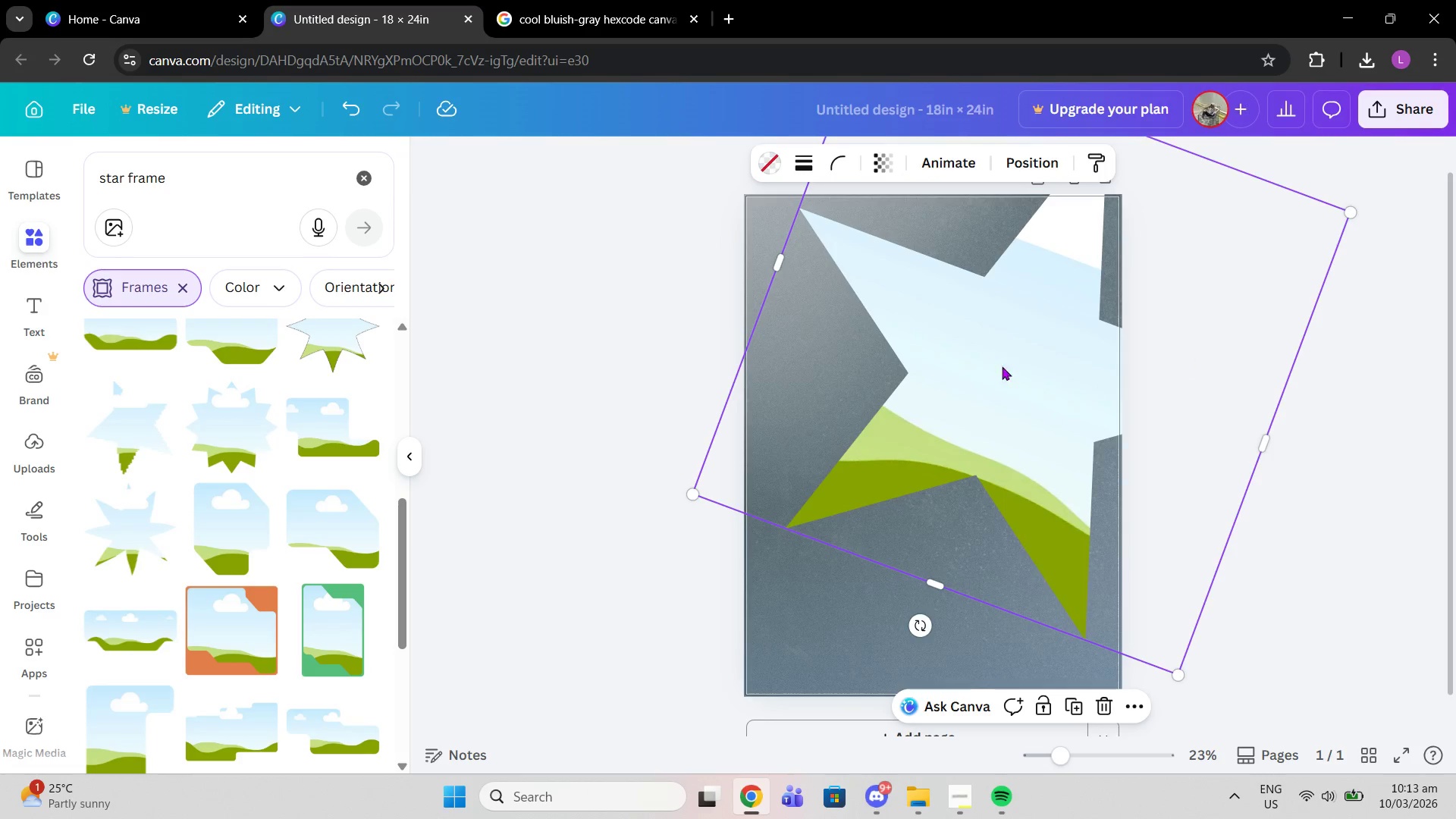 
left_click_drag(start_coordinate=[1012, 356], to_coordinate=[936, 364])
 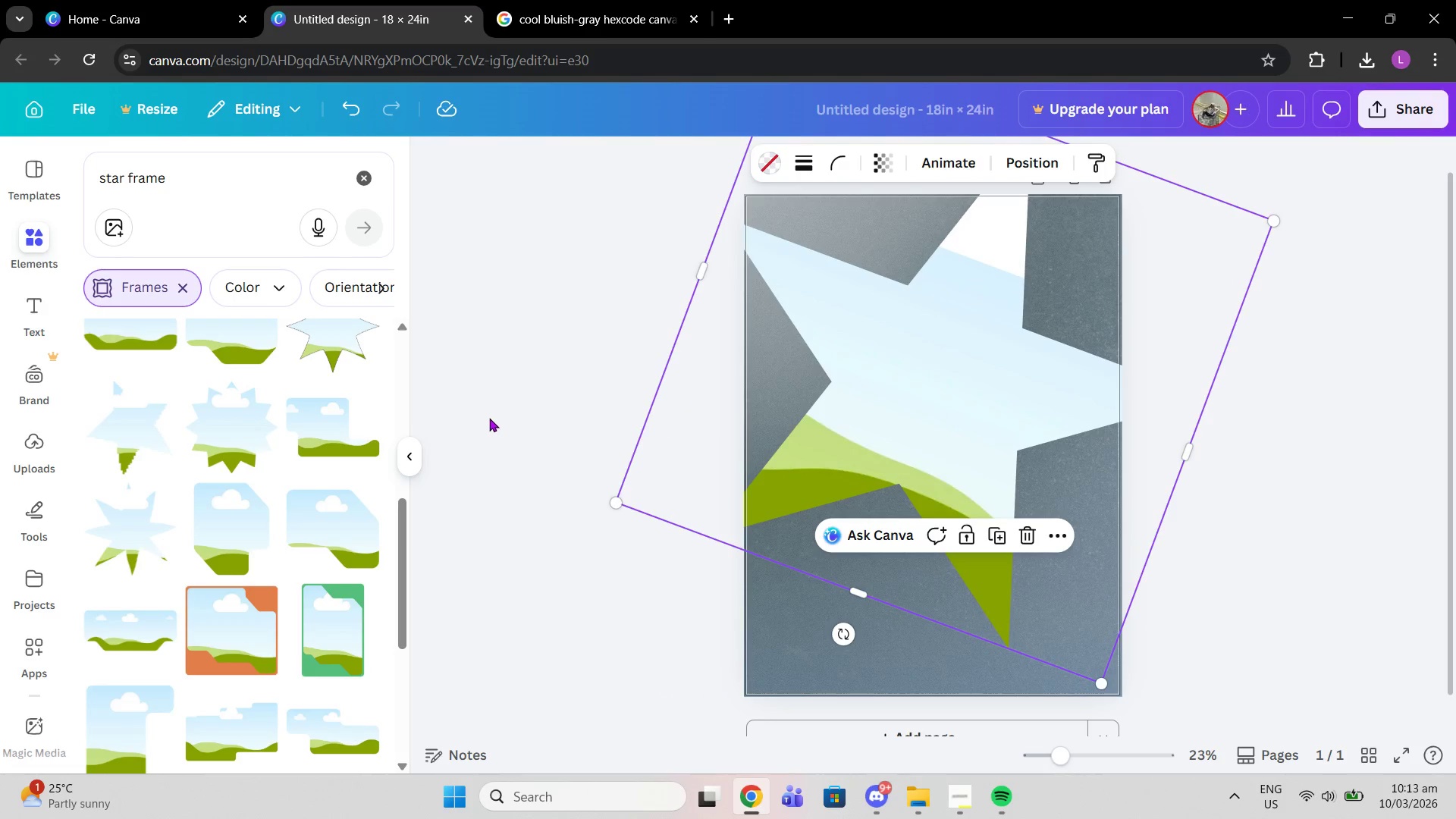 
left_click([491, 416])
 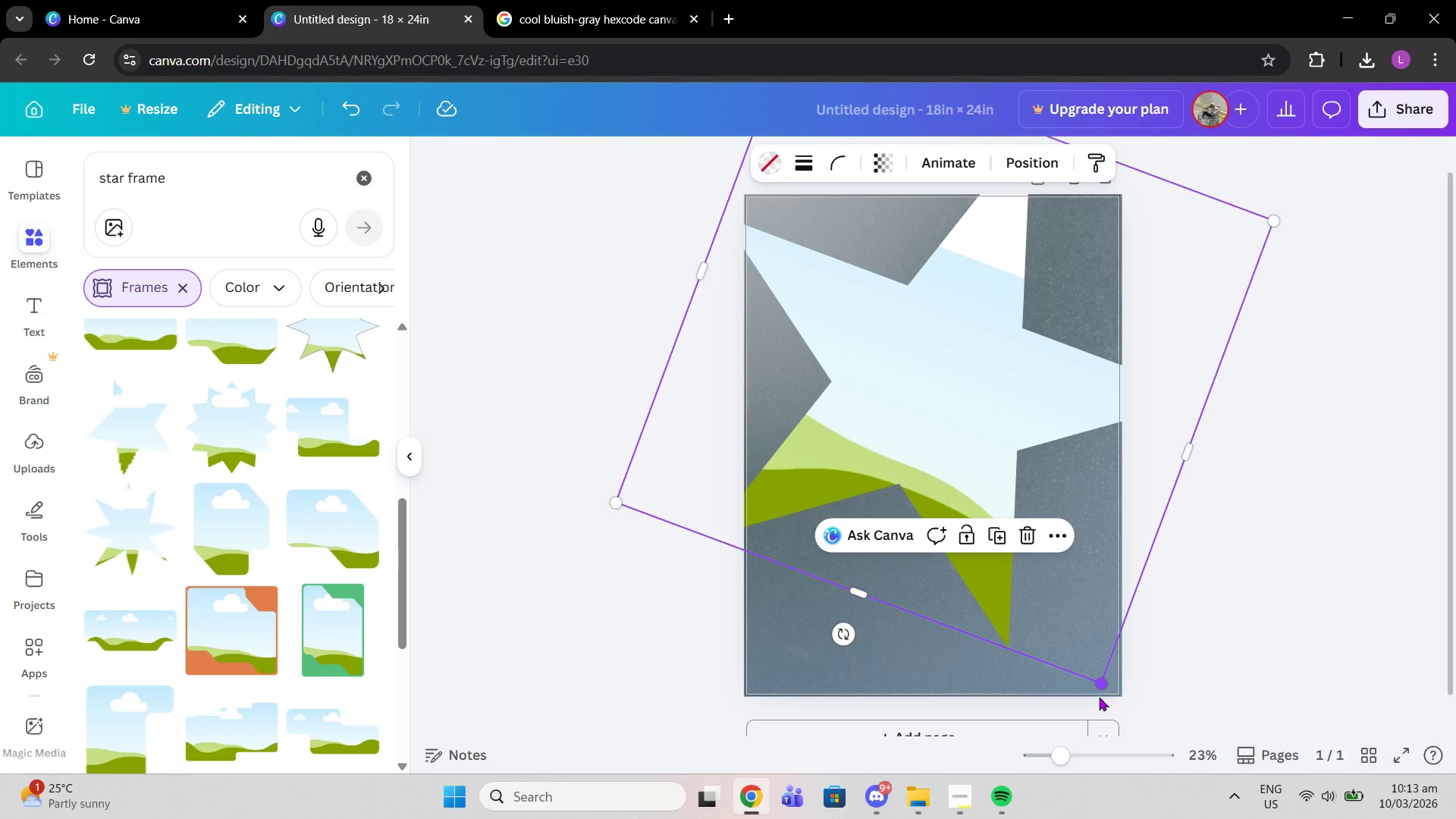 
left_click_drag(start_coordinate=[1100, 682], to_coordinate=[1096, 649])
 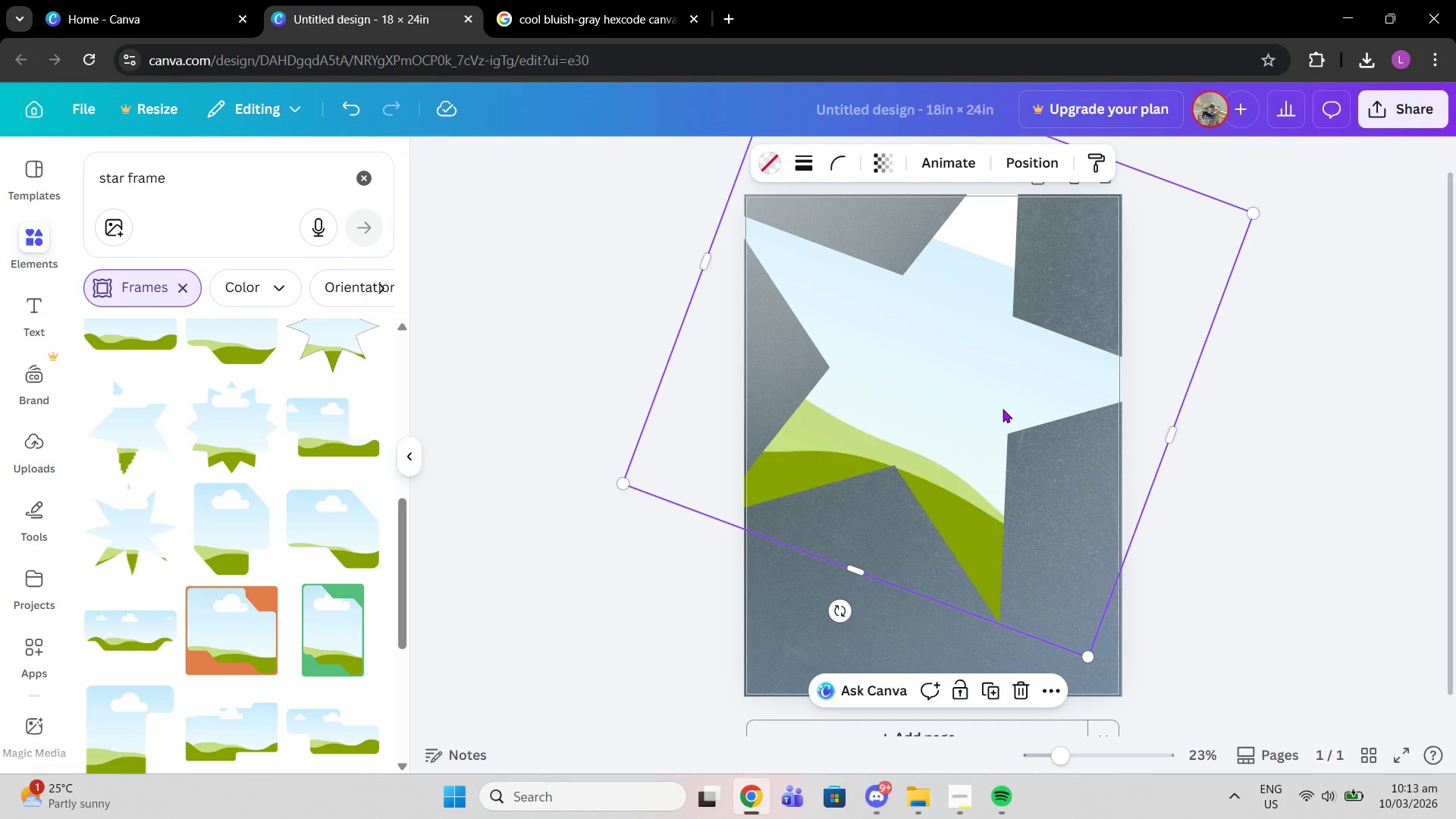 
left_click_drag(start_coordinate=[1003, 409], to_coordinate=[1009, 423])
 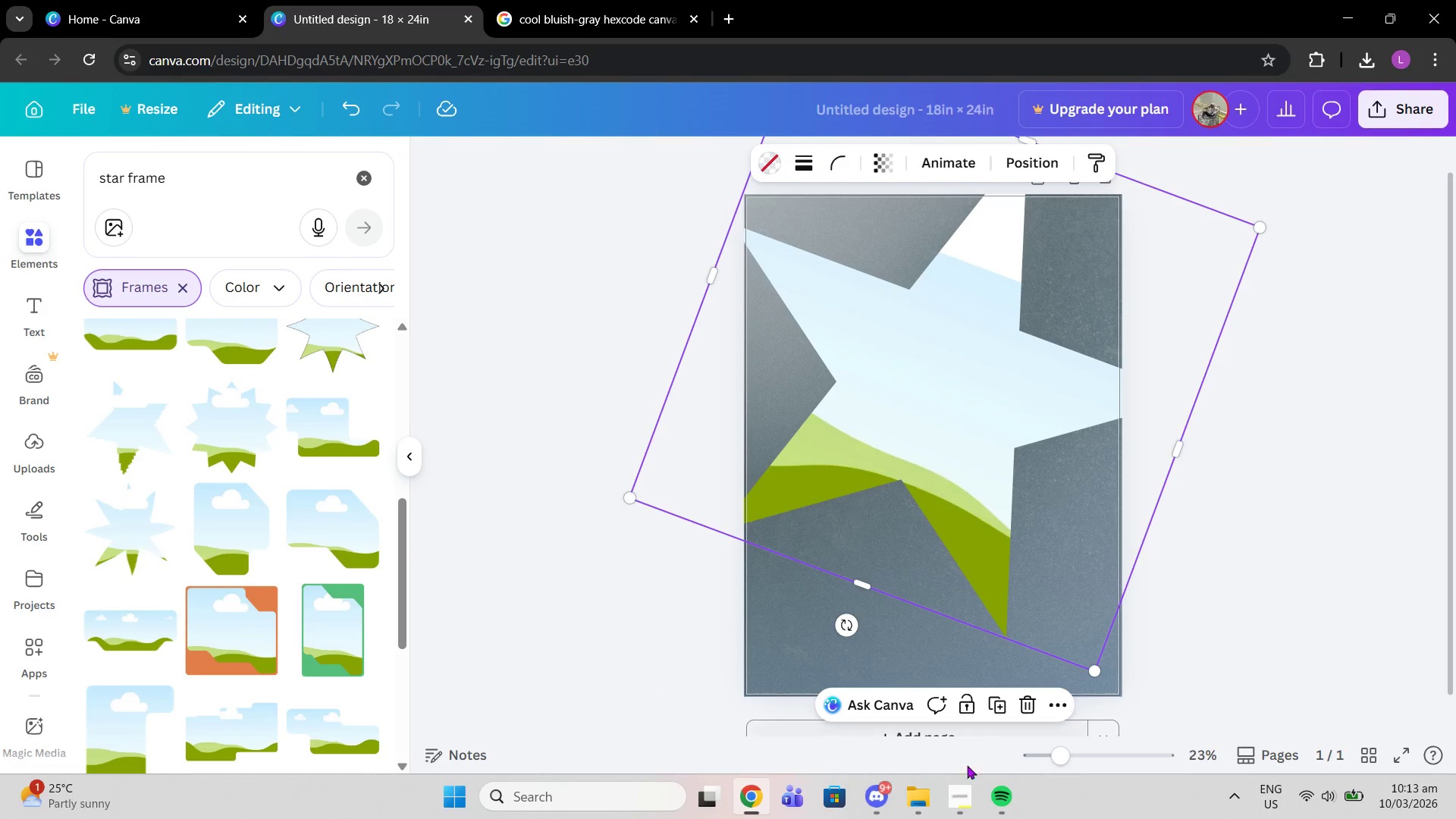 
left_click([962, 779])